 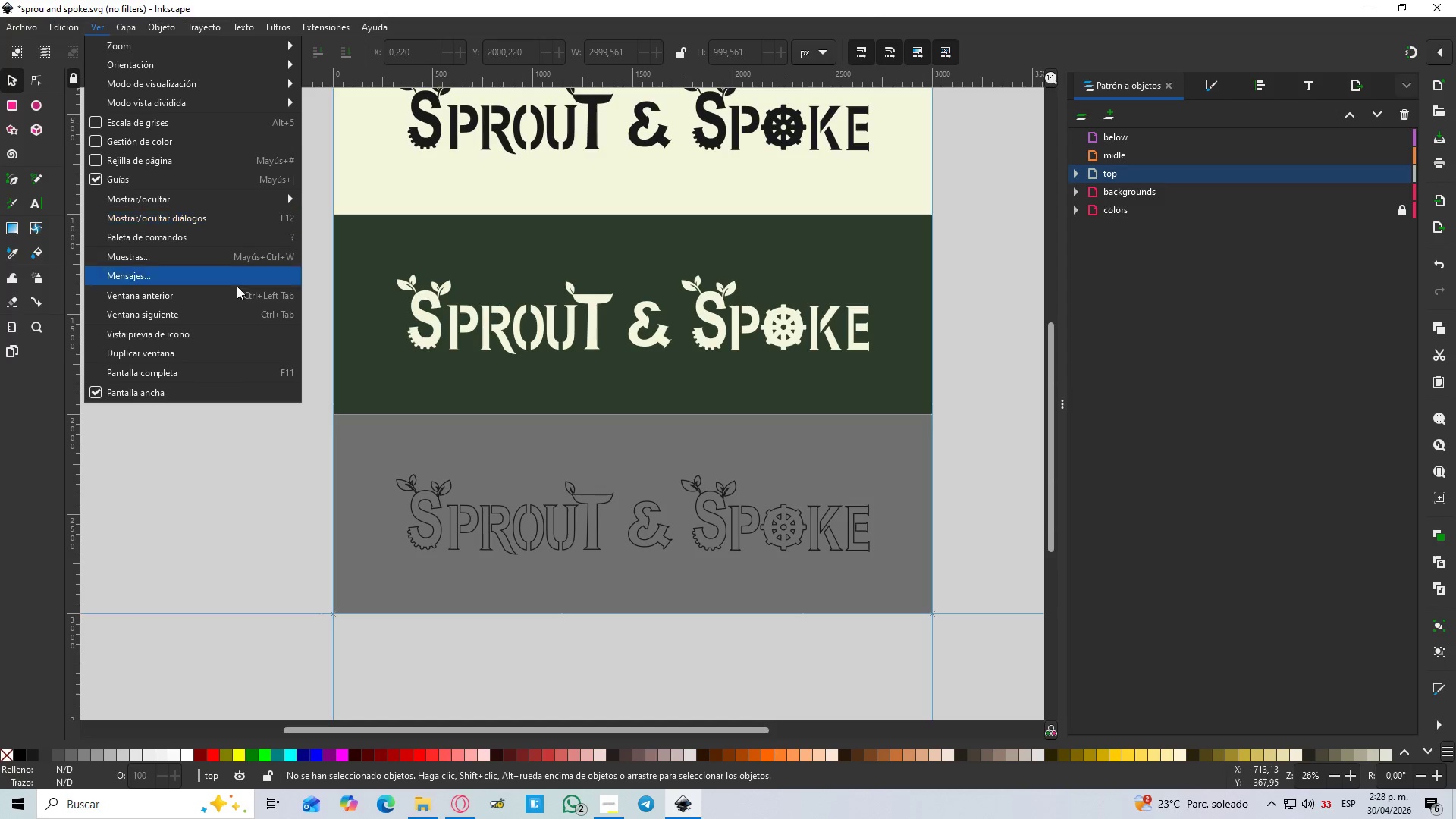 
mouse_move([255, 335])
 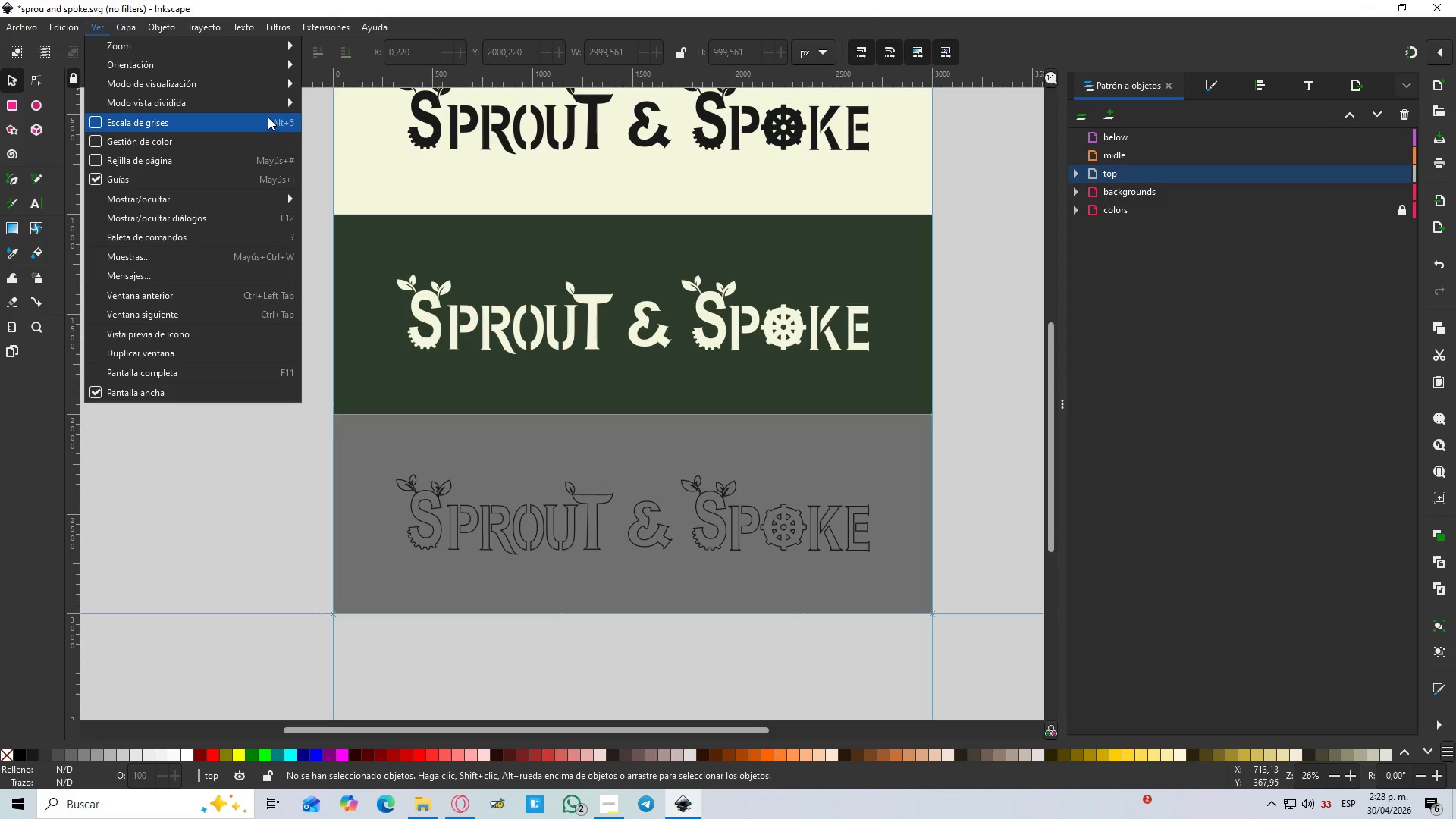 
mouse_move([288, 92])
 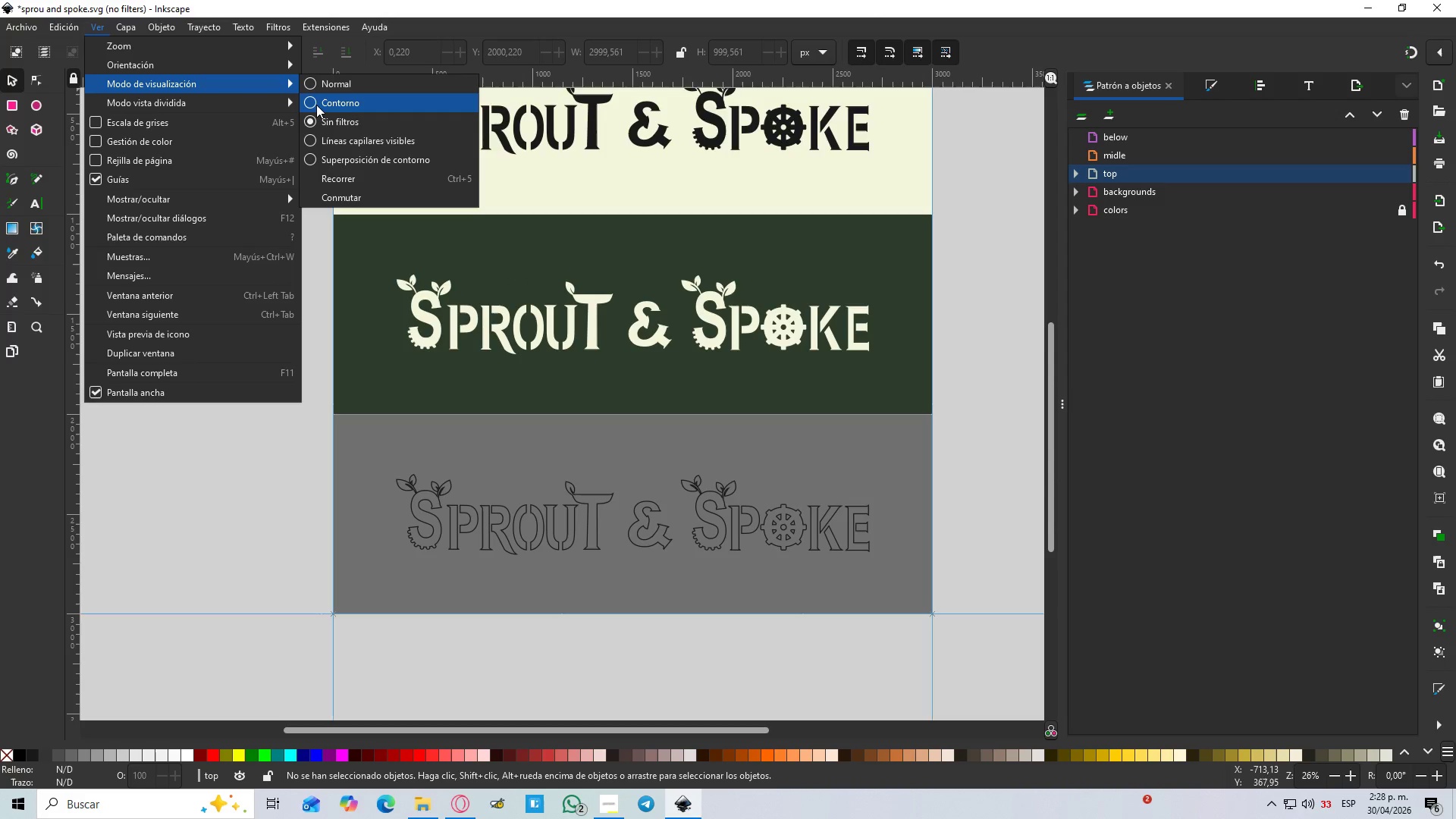 
left_click([316, 105])
 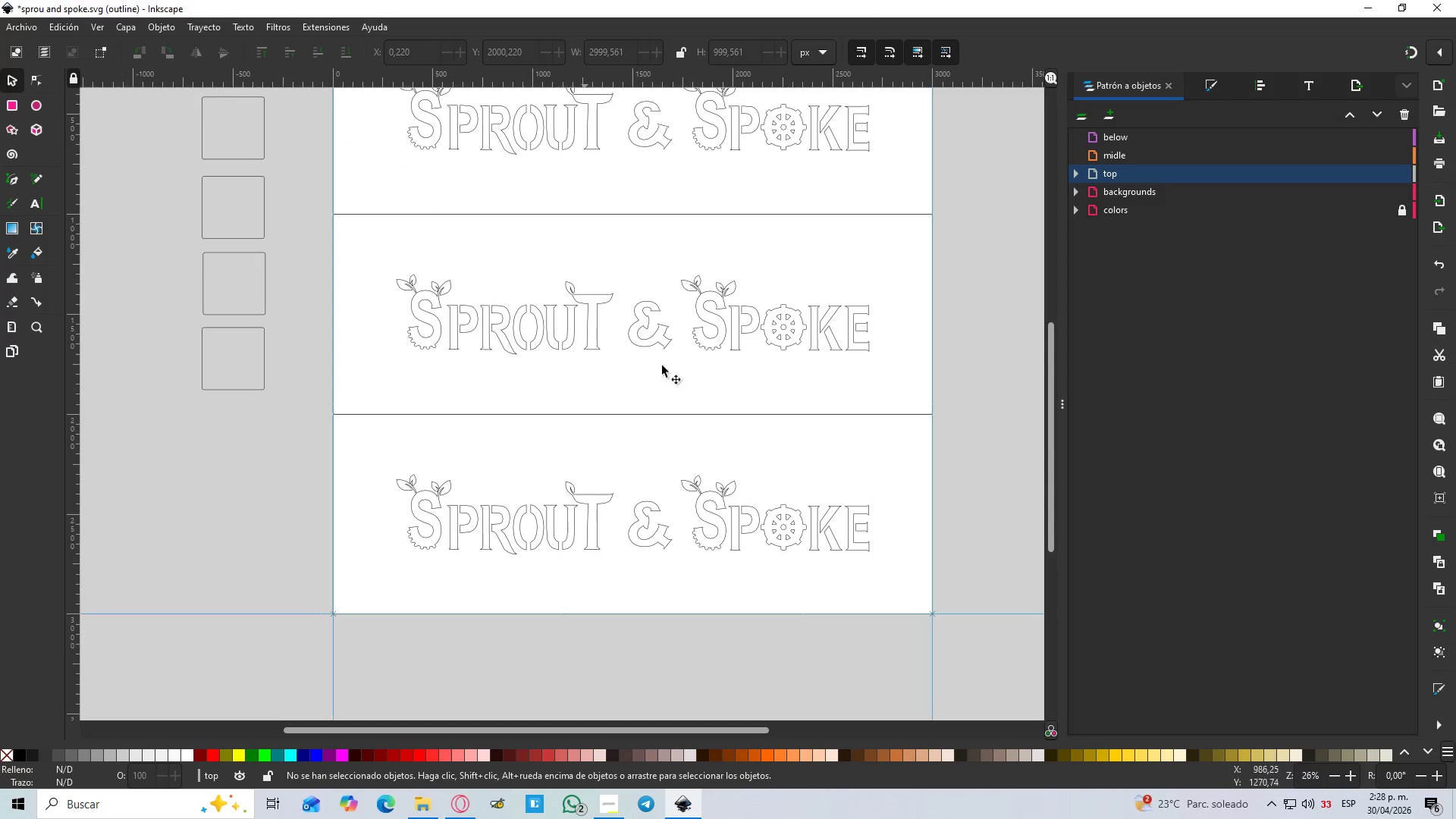 
scroll: coordinate [880, 472], scroll_direction: up, amount: 2.0
 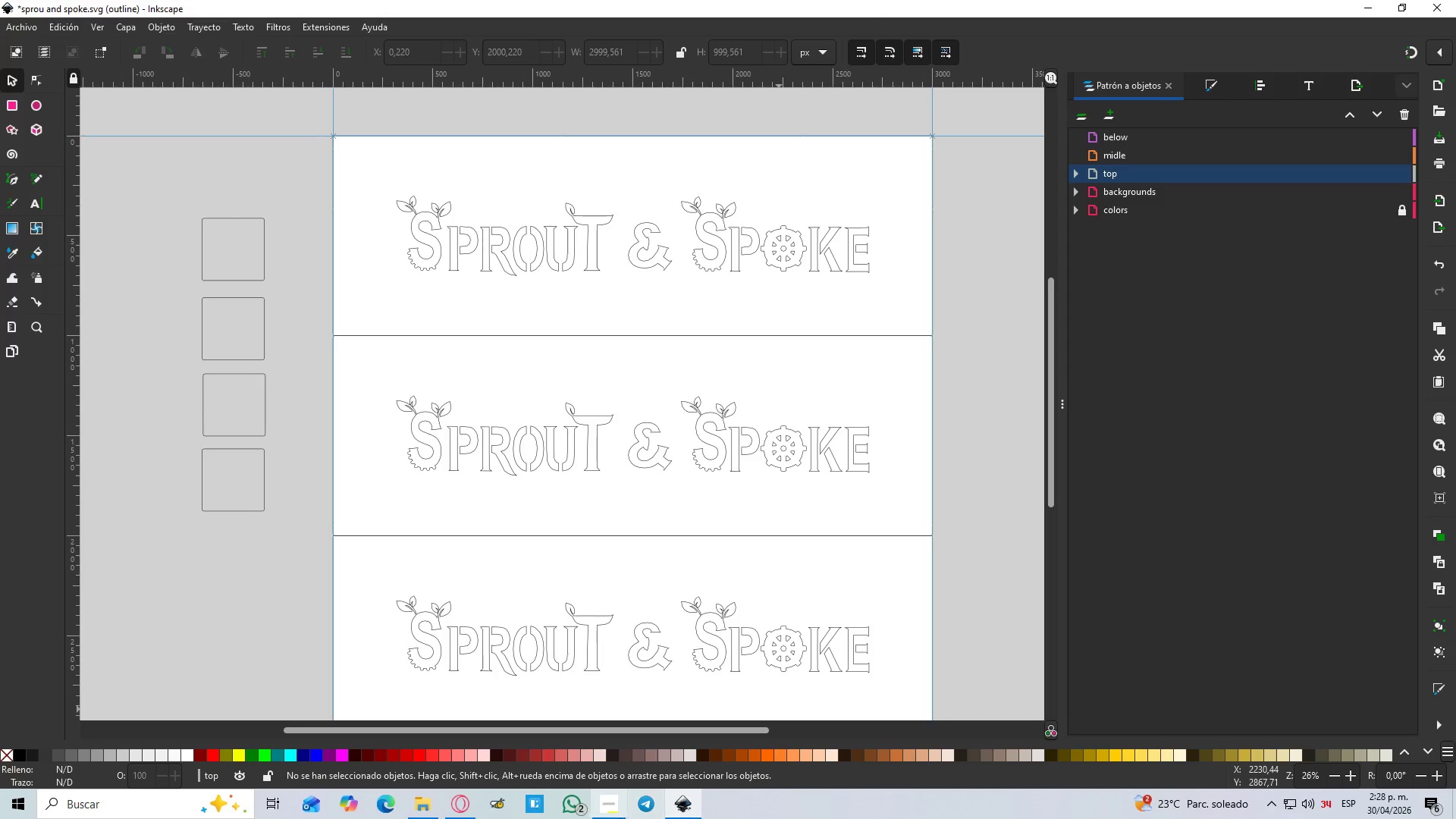 
hold_key(key=ControlLeft, duration=1.17)
scroll: coordinate [671, 490], scroll_direction: down, amount: 2.0
 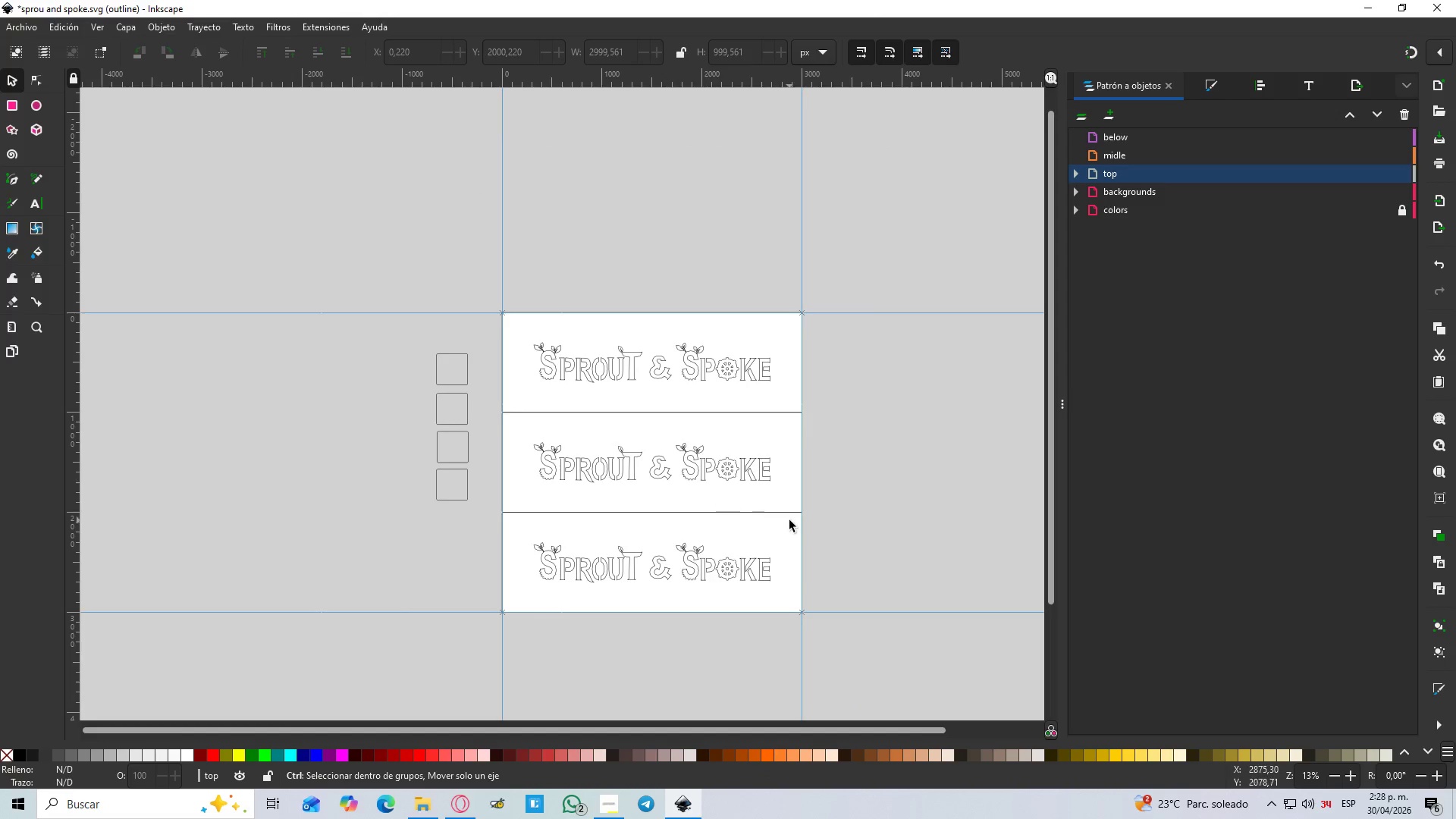 
scroll: coordinate [791, 520], scroll_direction: up, amount: 1.0
 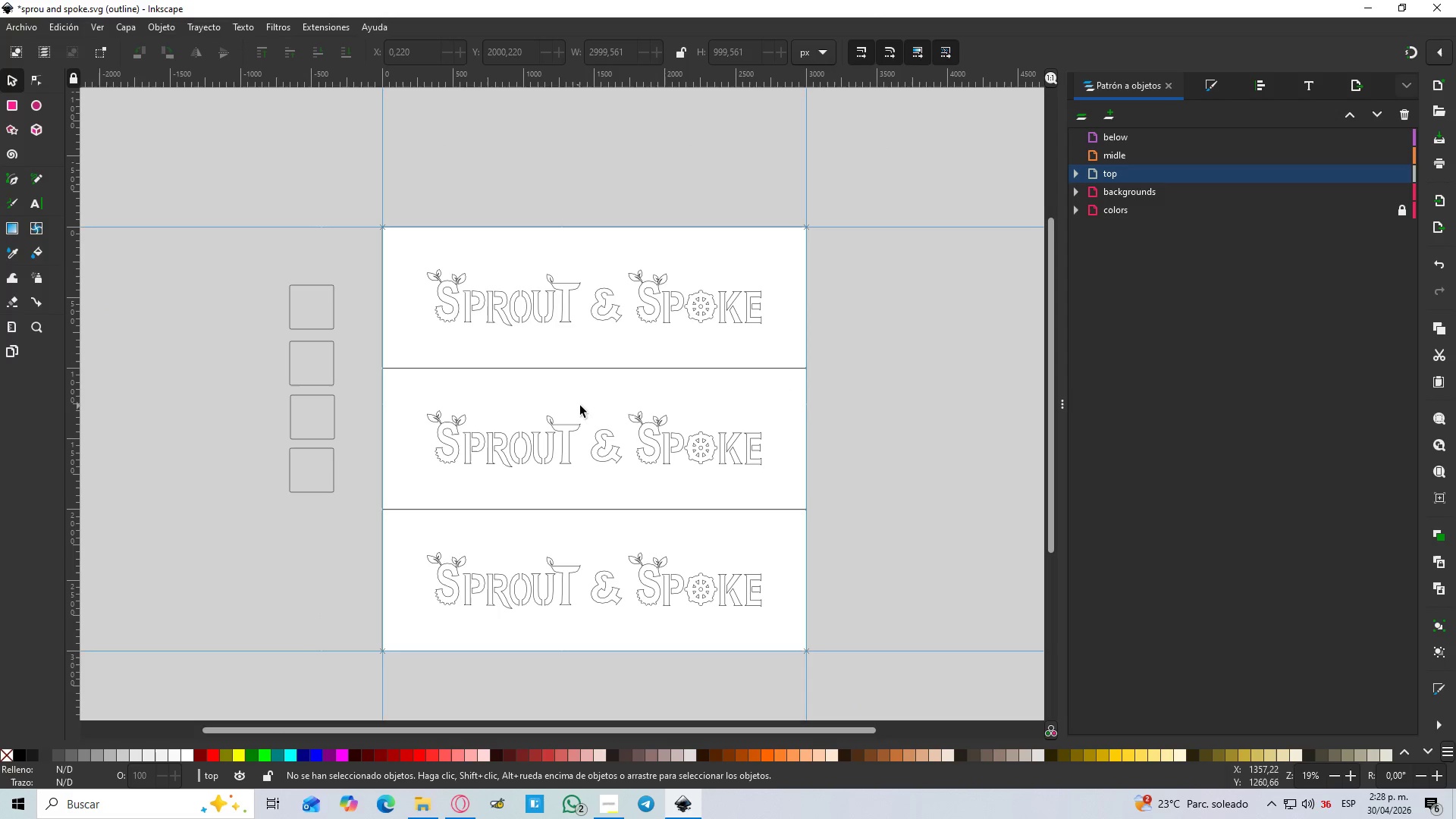 
key(Meta+Shift+S)
 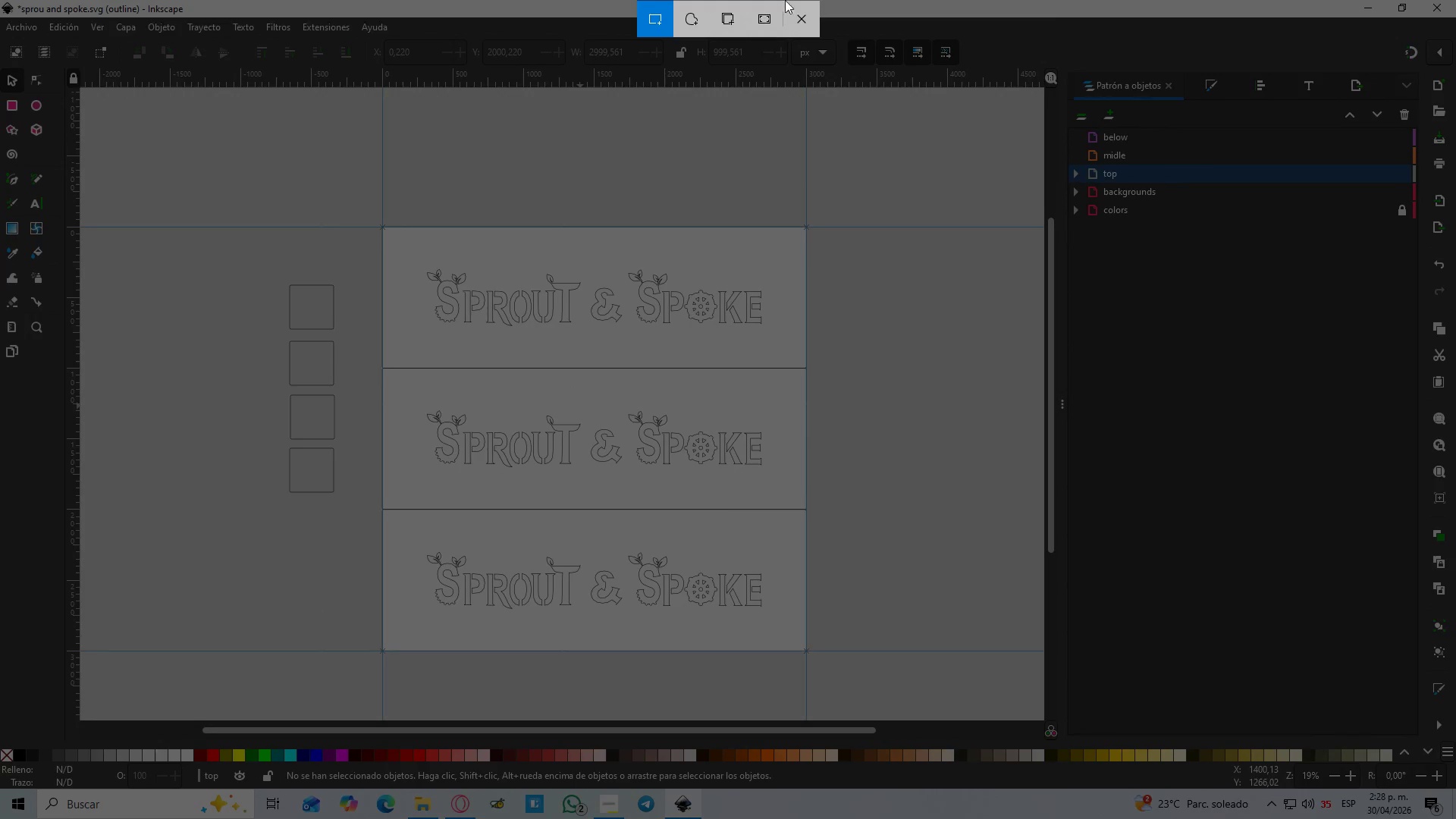 
left_click([767, 25])
 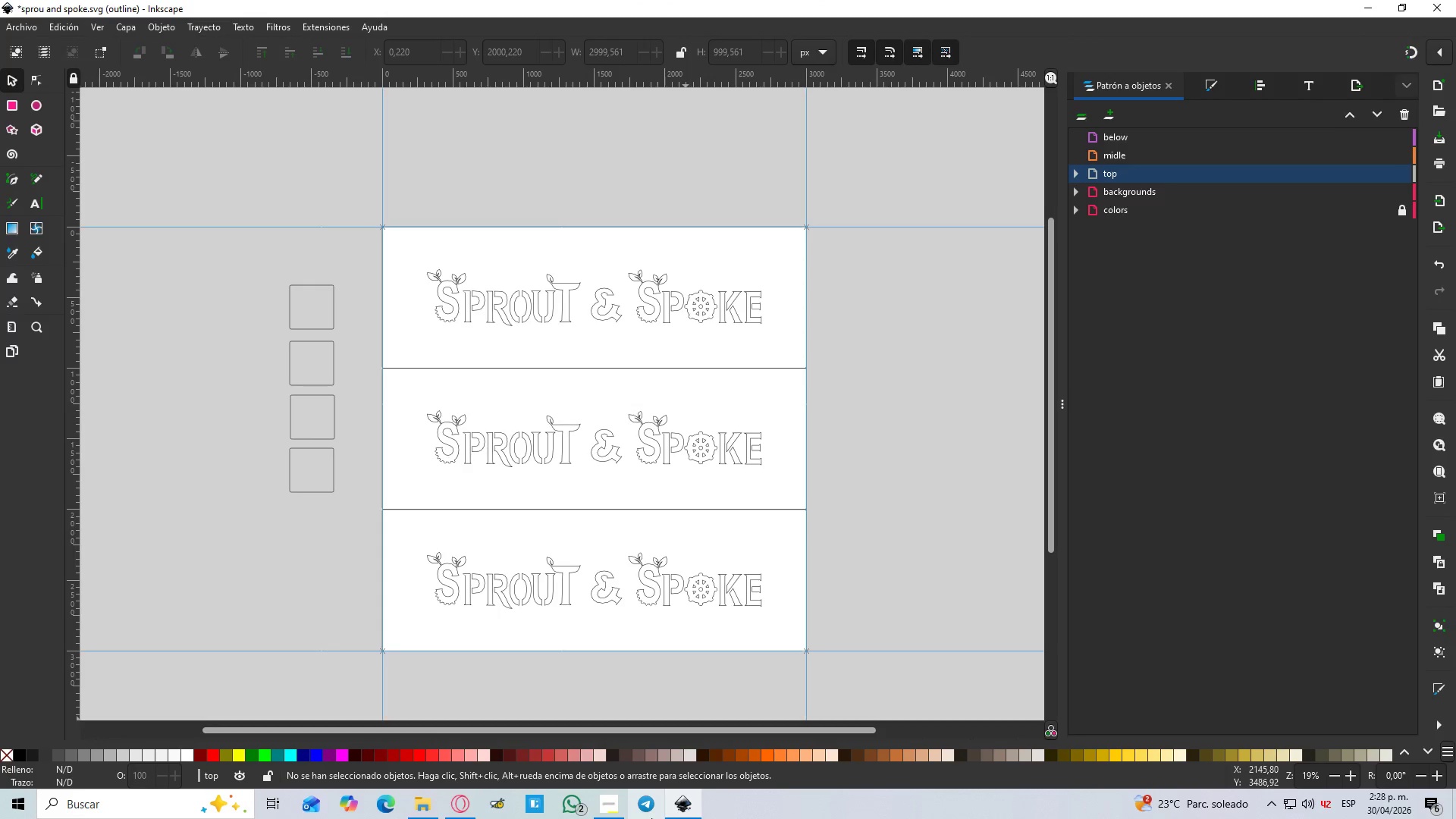 
left_click([596, 805])